 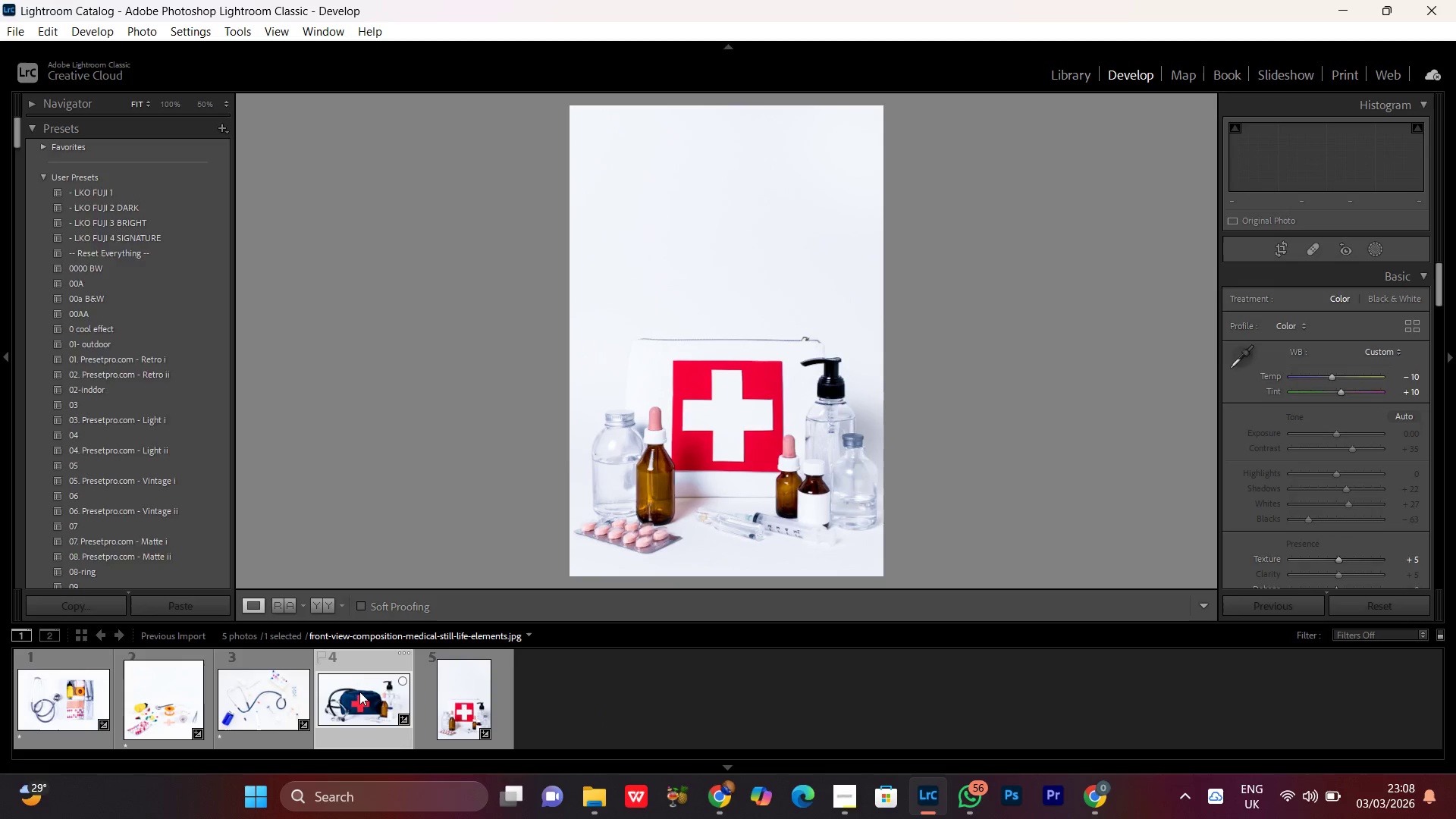 
mouse_move([391, 664])
 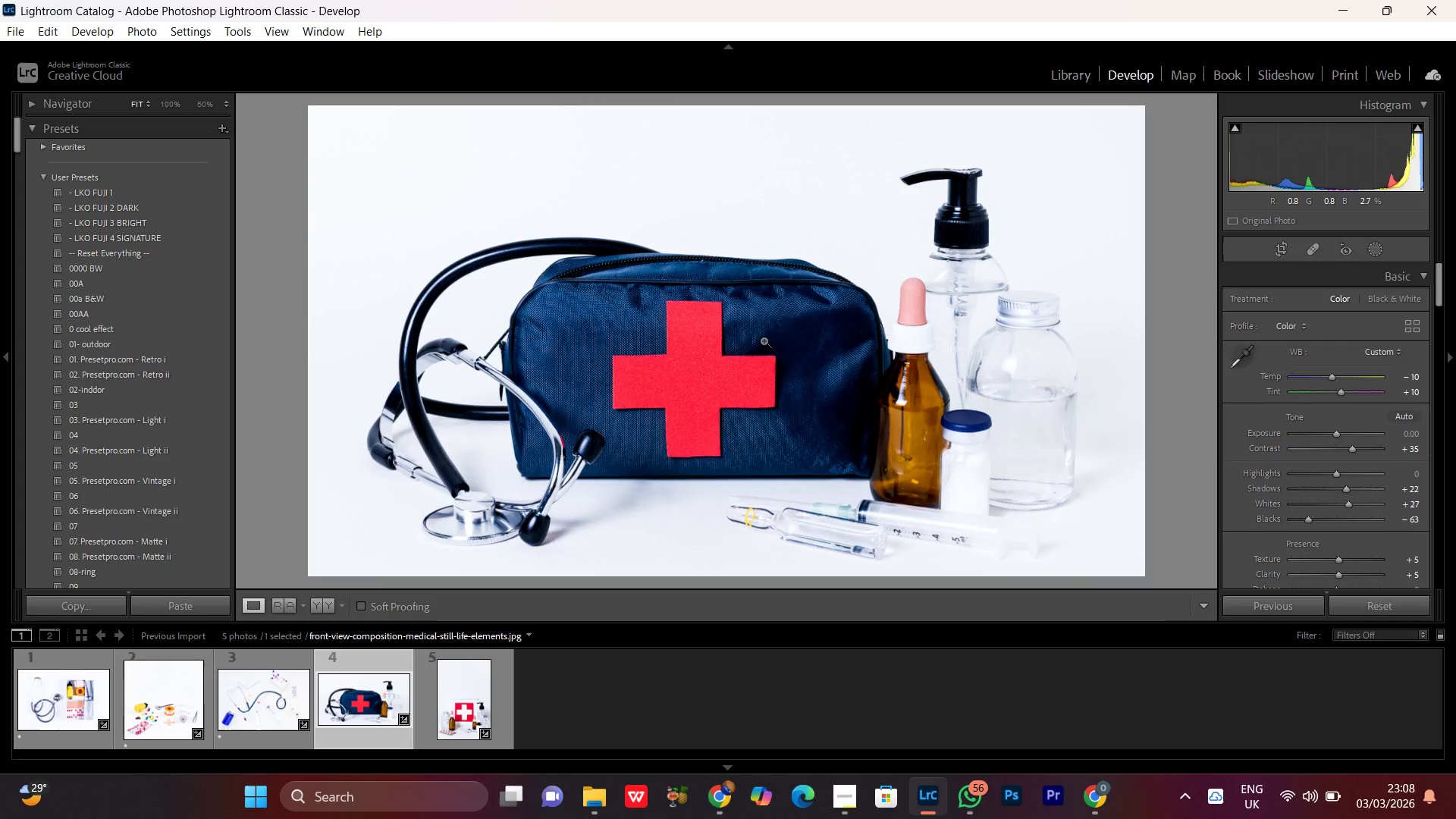 
left_click_drag(start_coordinate=[804, 307], to_coordinate=[733, 391])
 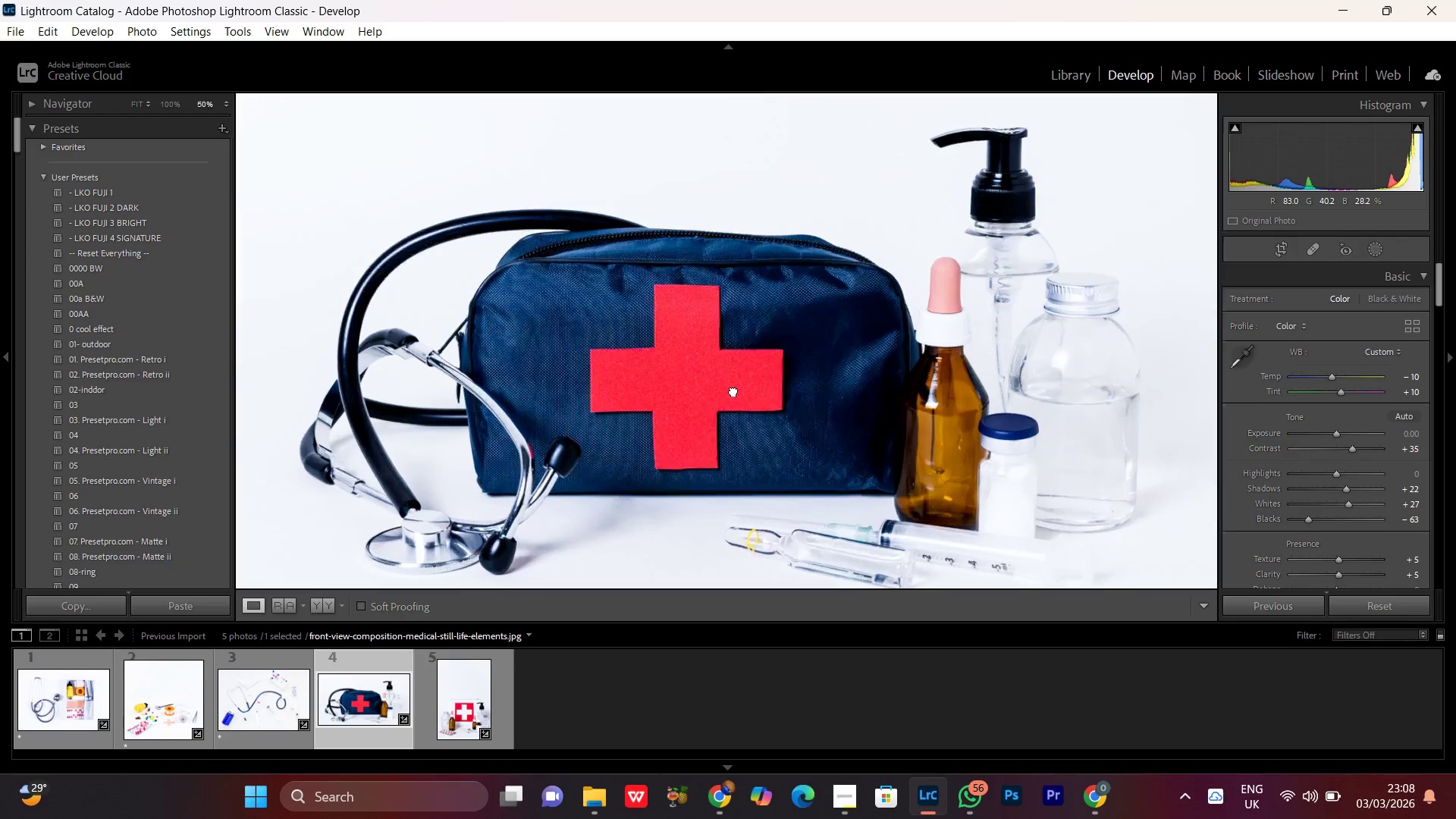 
double_click([733, 391])
 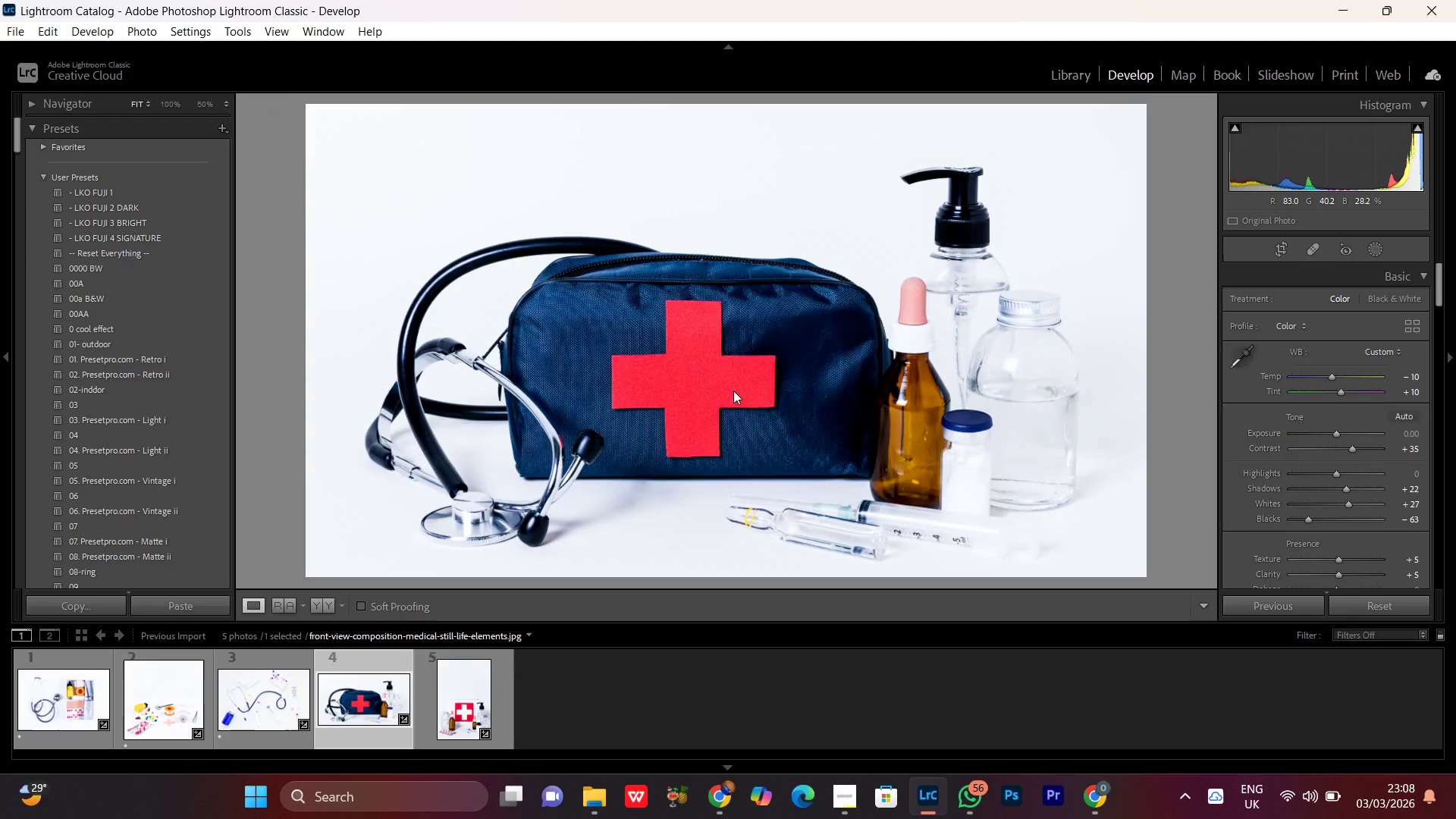 
triple_click([733, 391])
 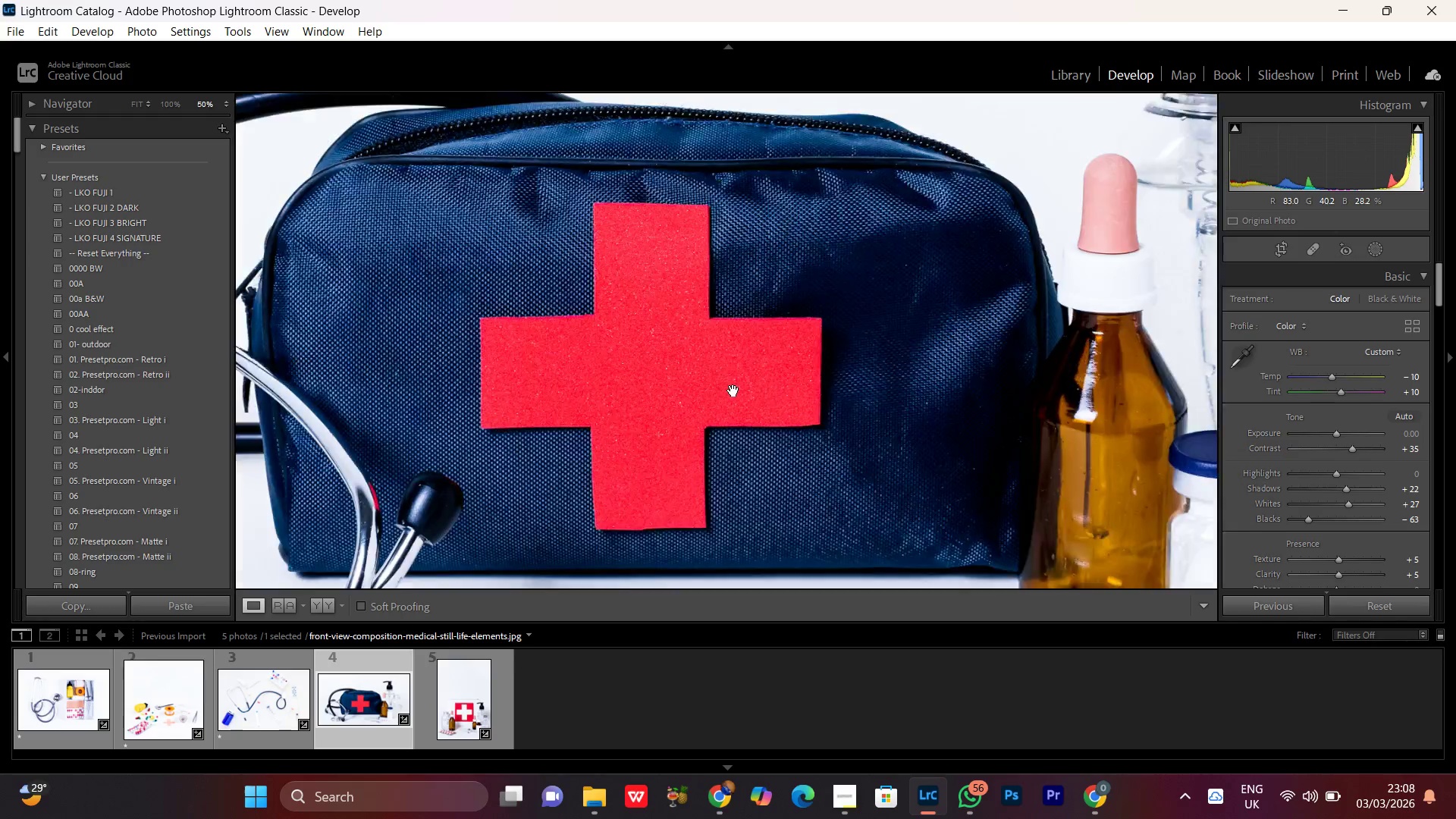 
triple_click([733, 391])
 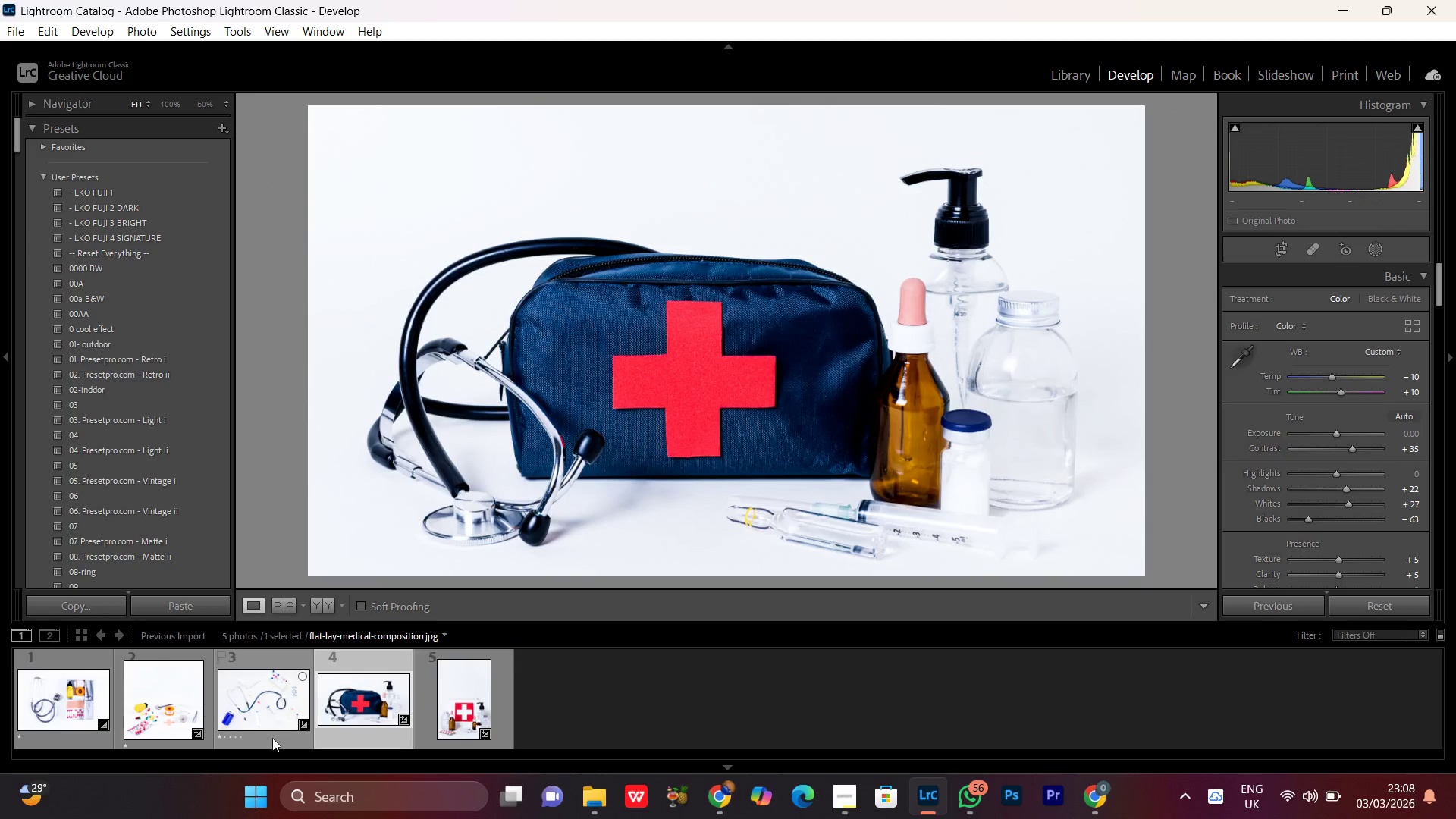 
double_click([268, 712])
 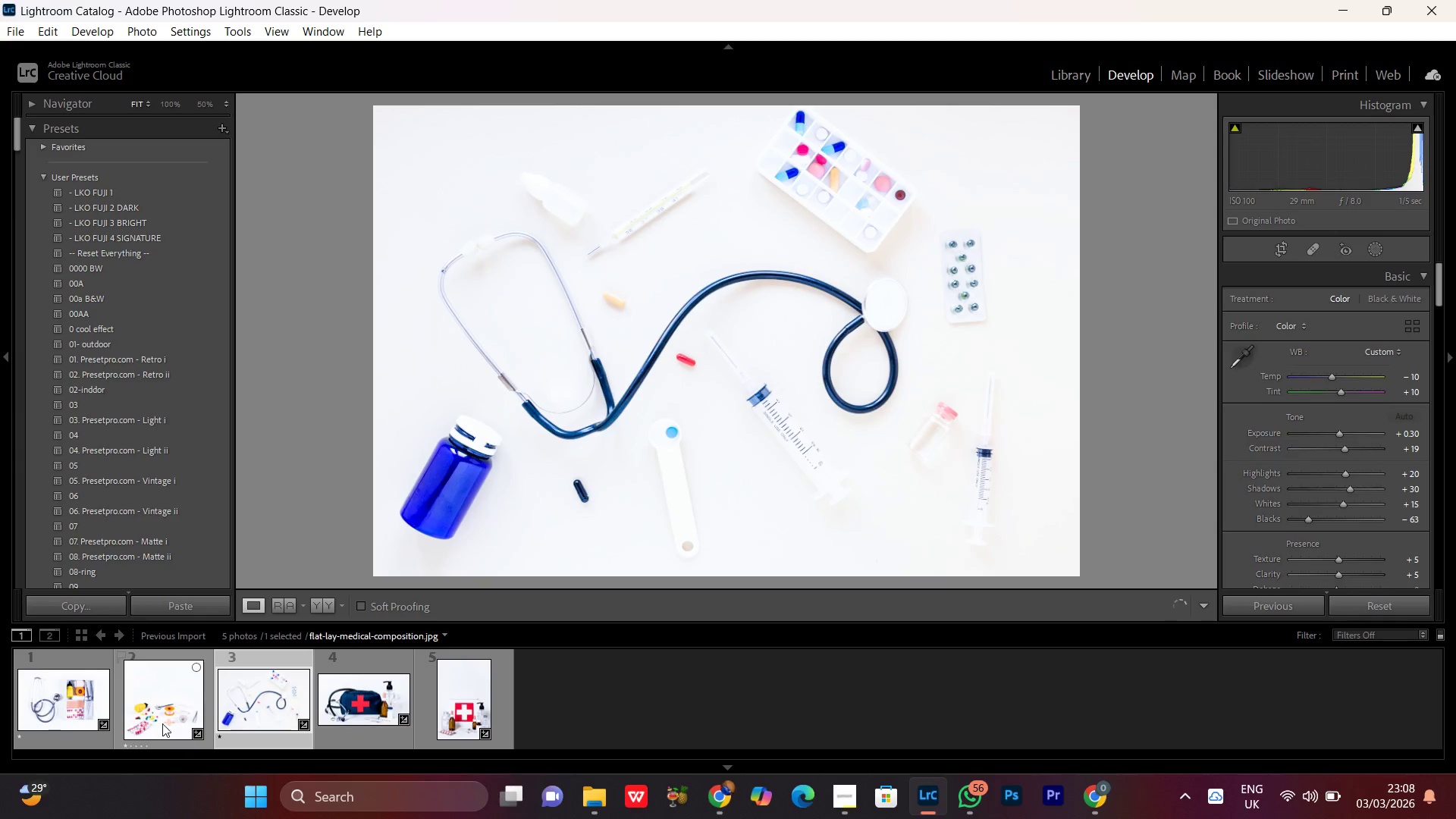 
double_click([162, 720])
 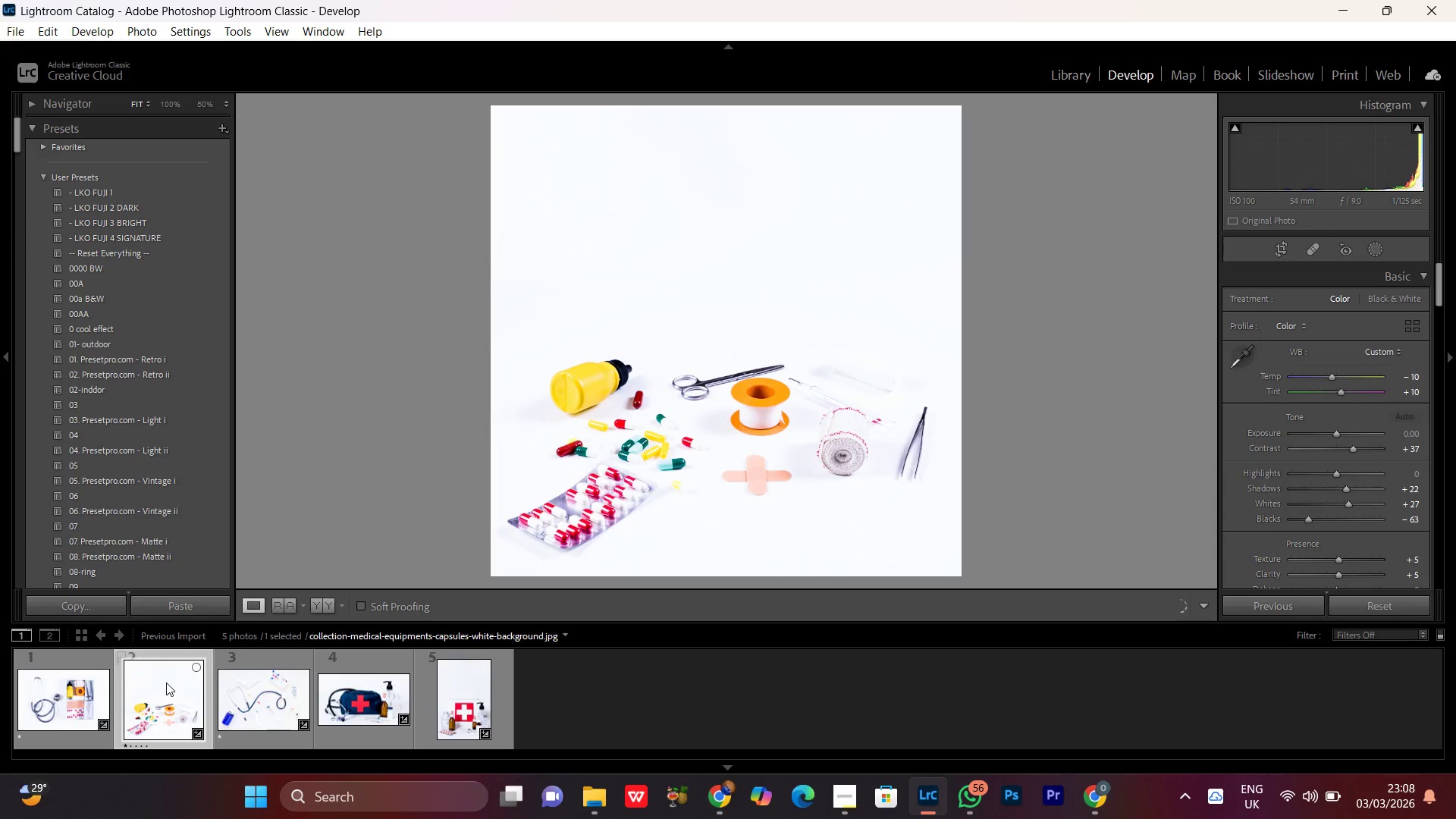 
left_click([325, 601])
 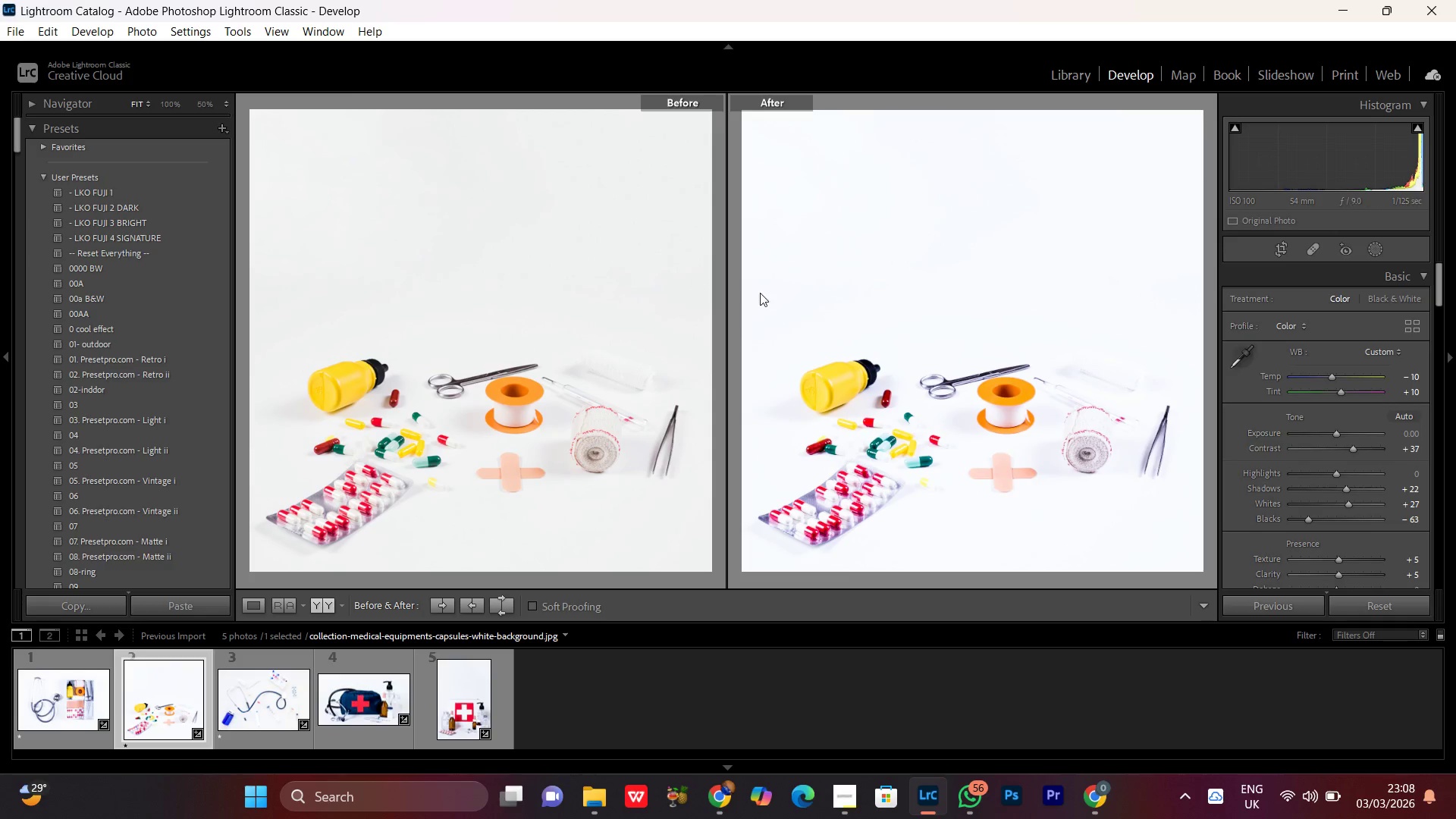 
wait(14.72)
 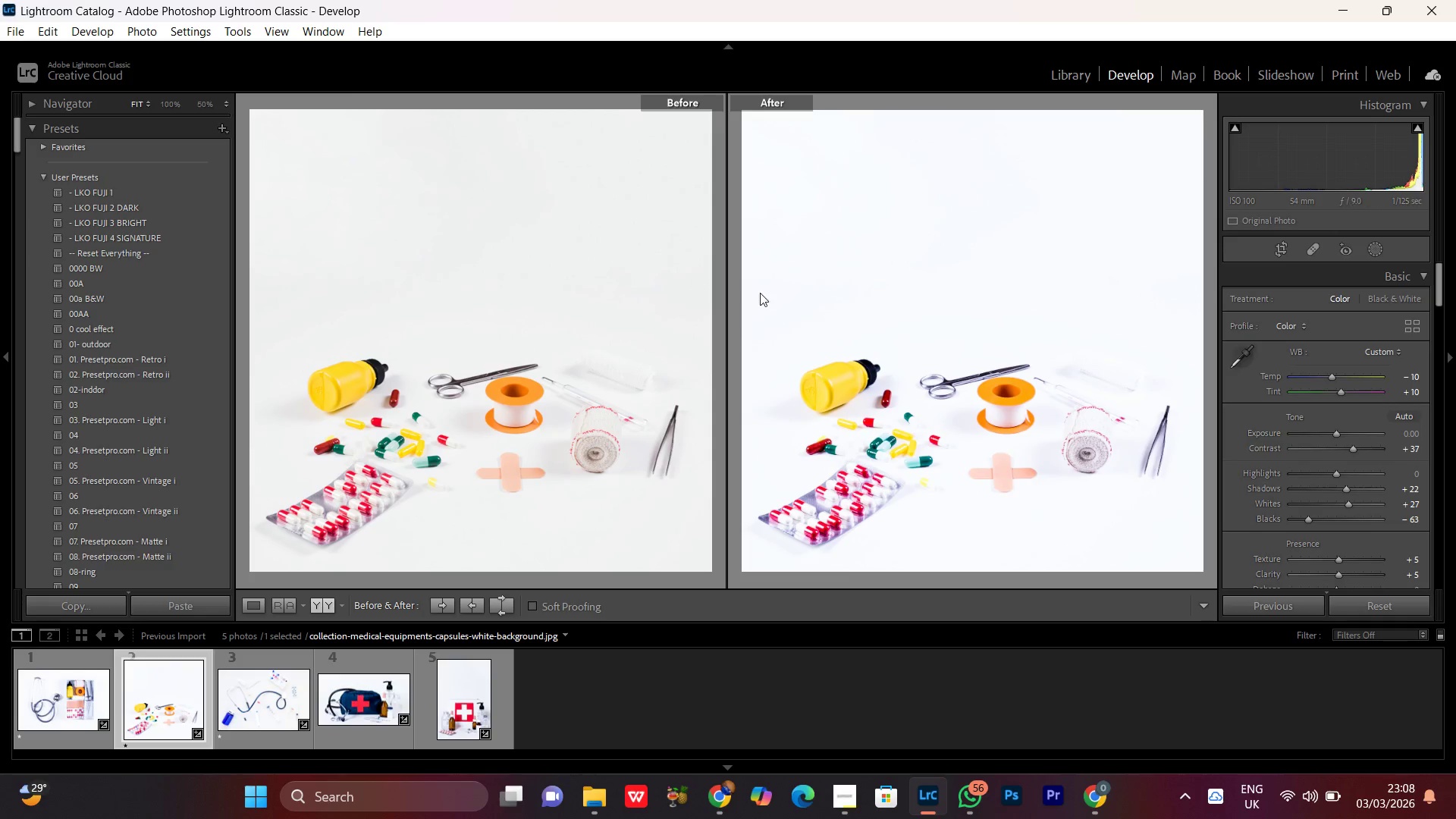 
left_click([1013, 415])
 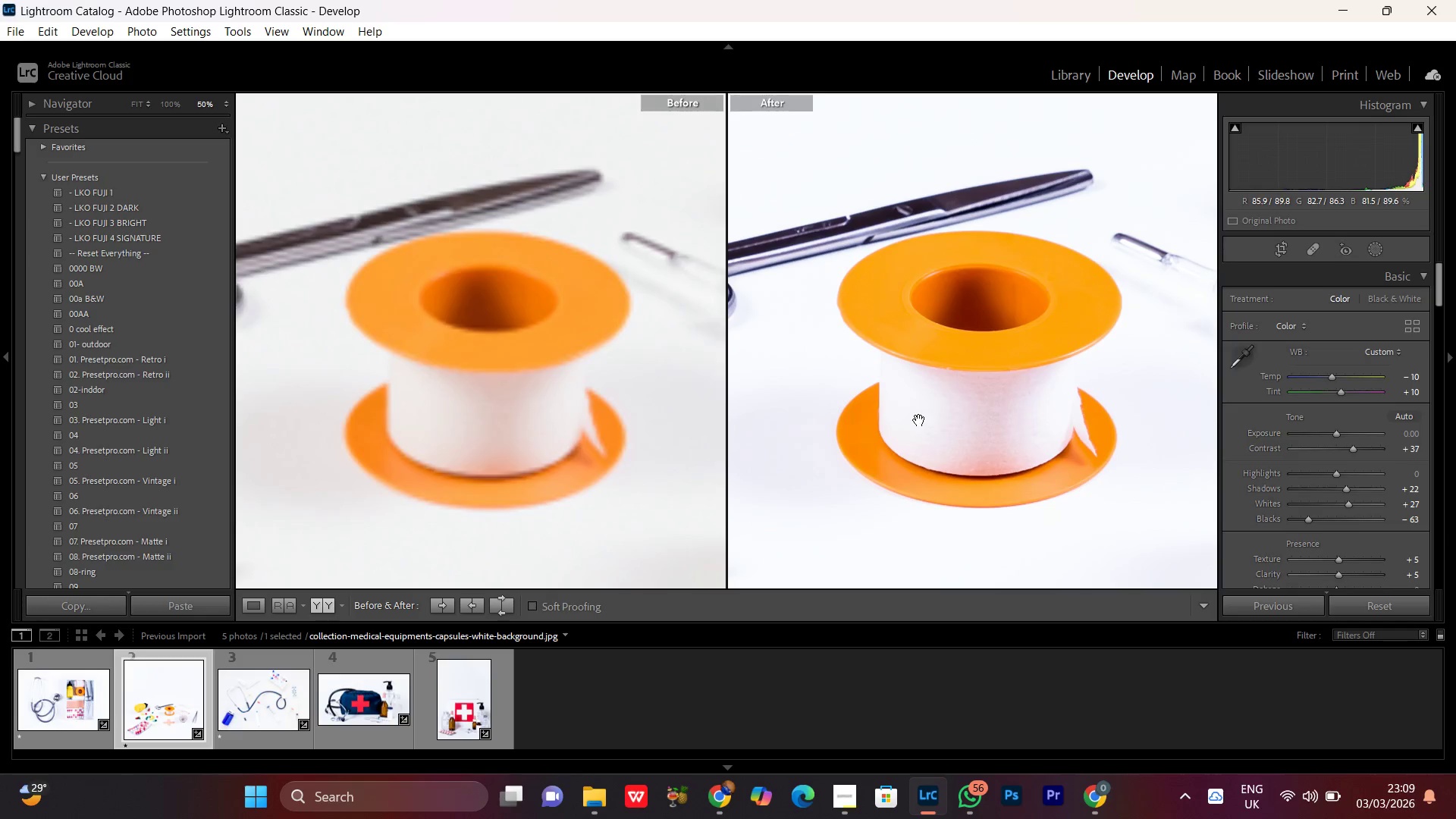 
left_click_drag(start_coordinate=[918, 417], to_coordinate=[1028, 420])
 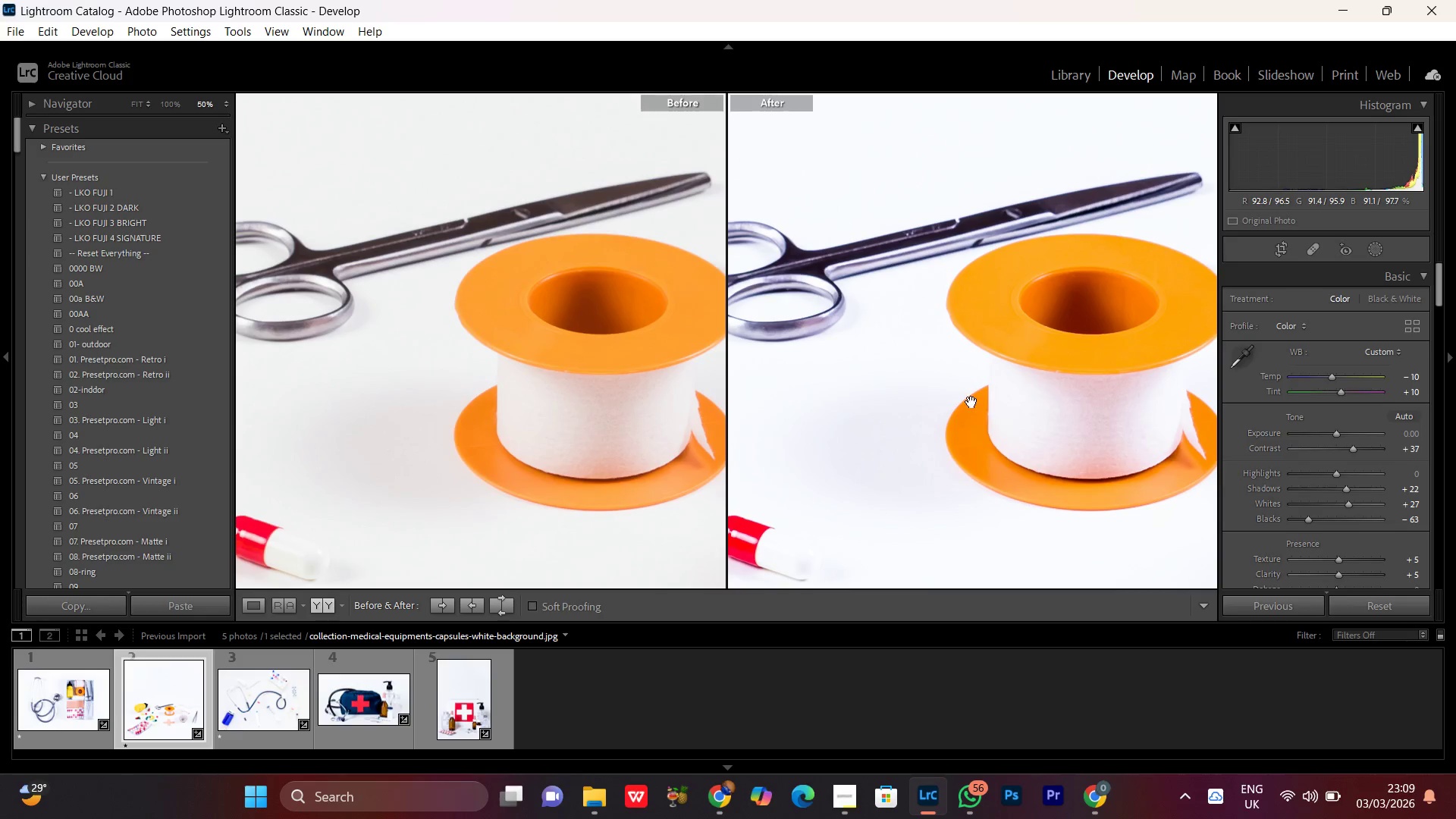 
left_click_drag(start_coordinate=[971, 402], to_coordinate=[1018, 422])
 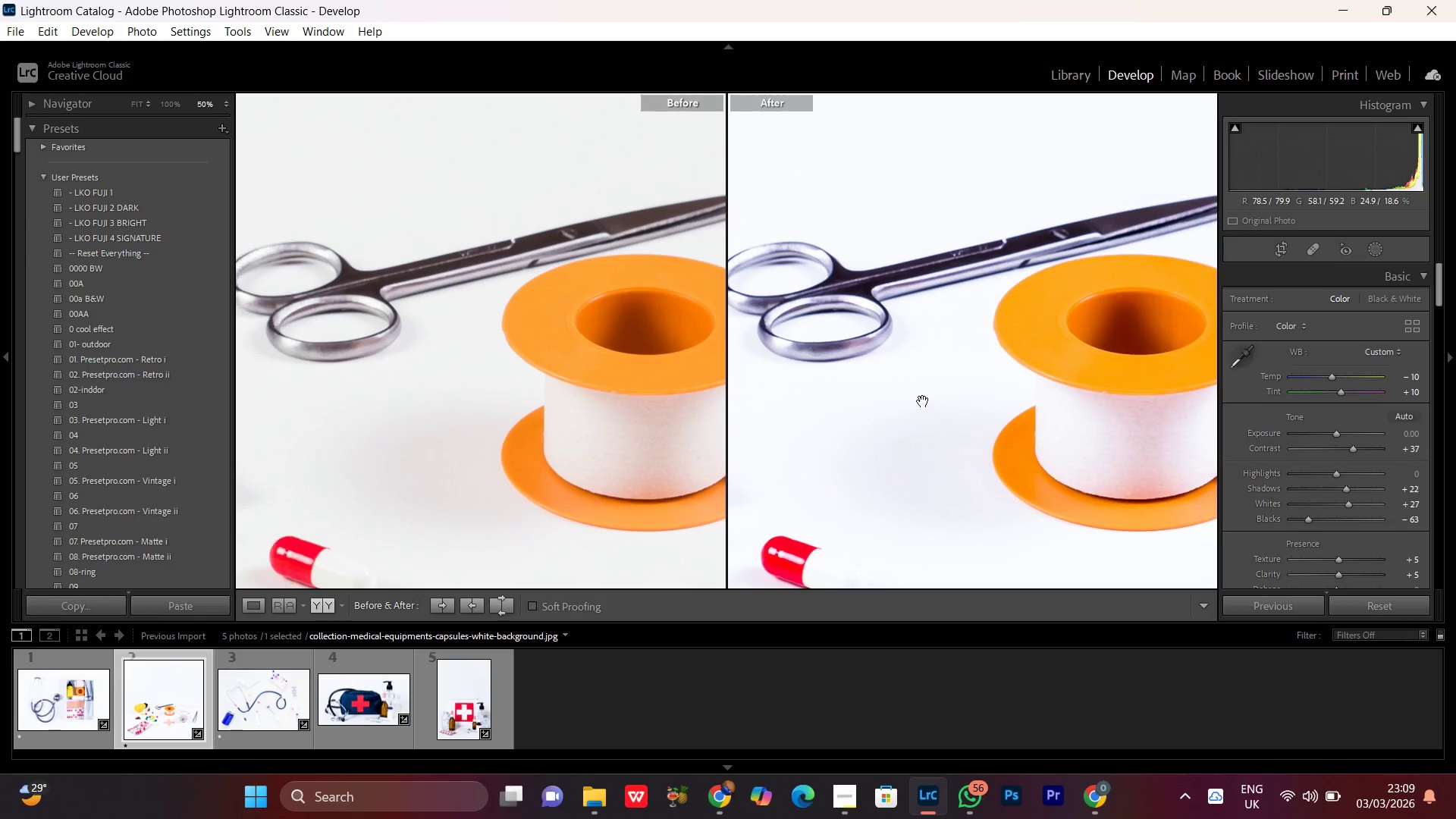 
left_click_drag(start_coordinate=[923, 401], to_coordinate=[943, 395])
 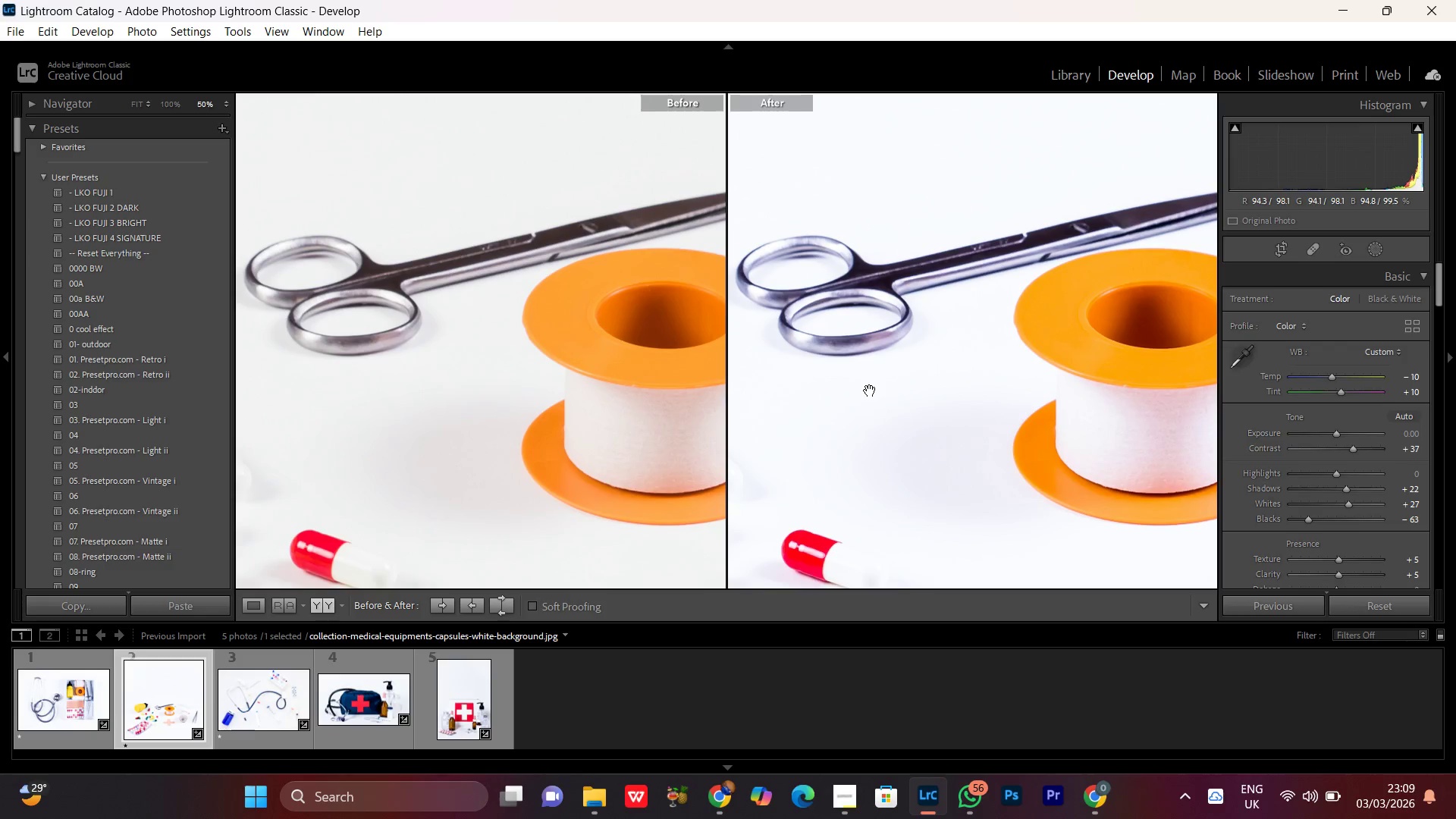 
left_click_drag(start_coordinate=[870, 391], to_coordinate=[877, 390])
 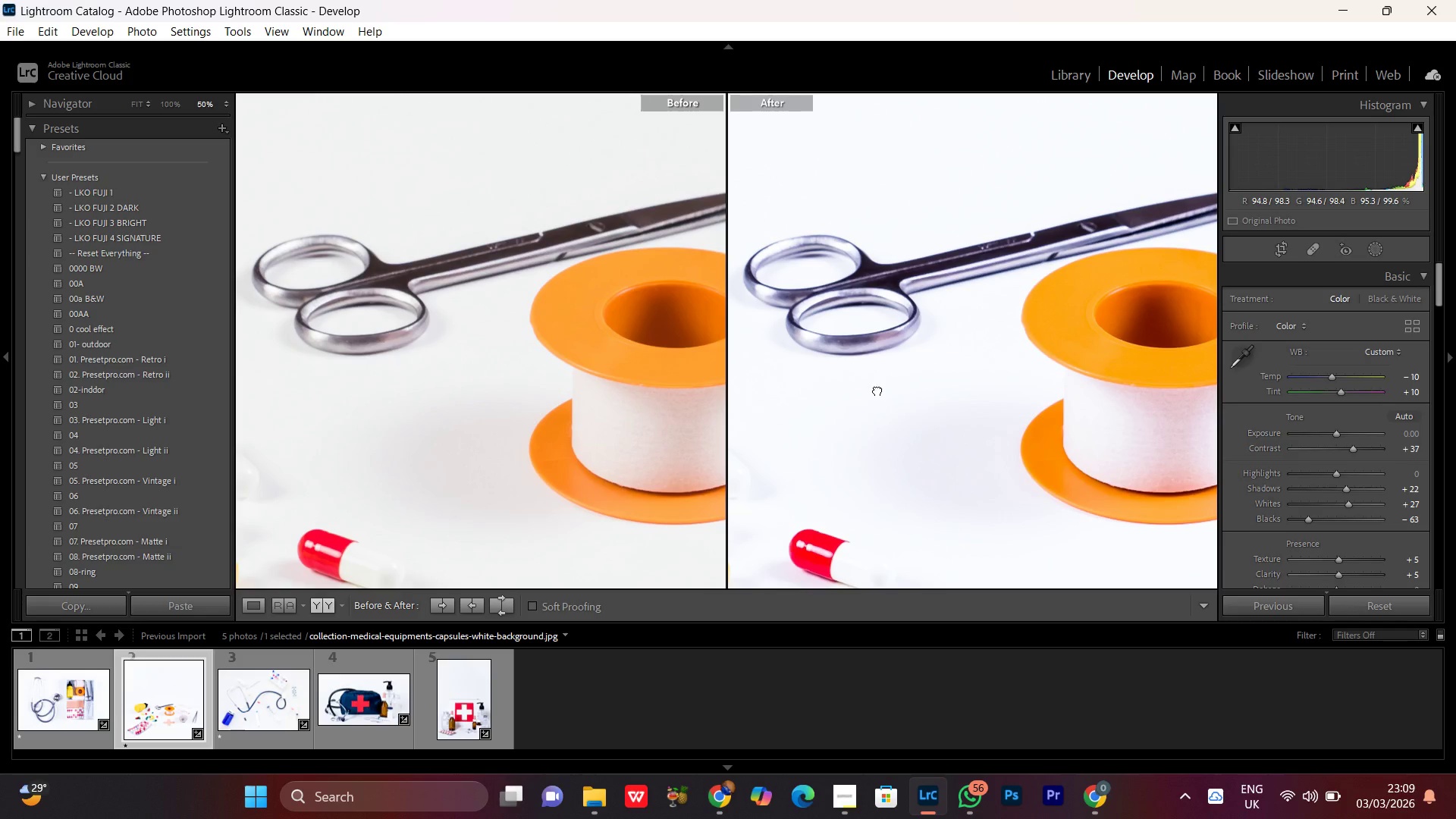 
left_click([877, 390])
 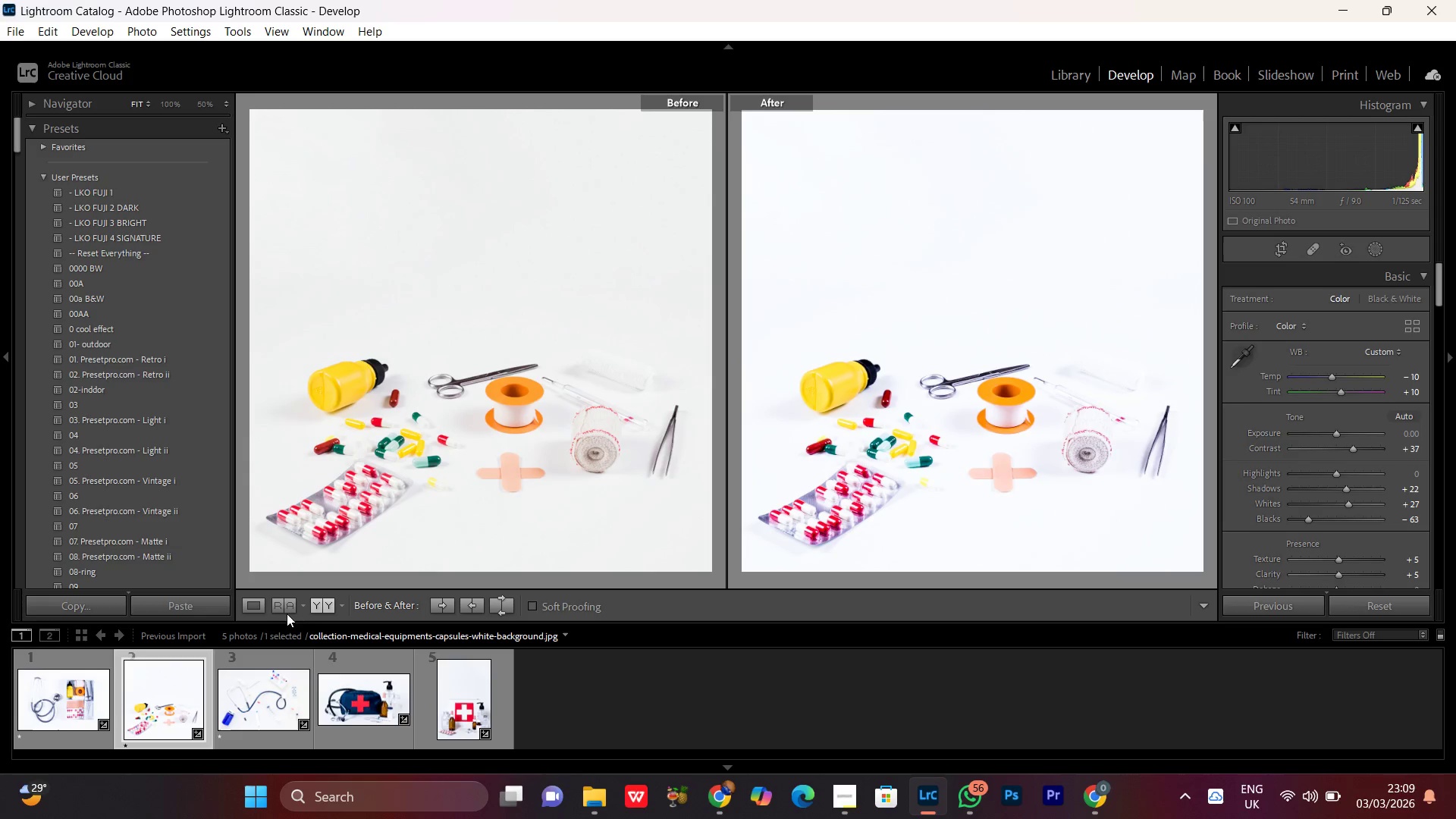 
left_click([260, 605])
 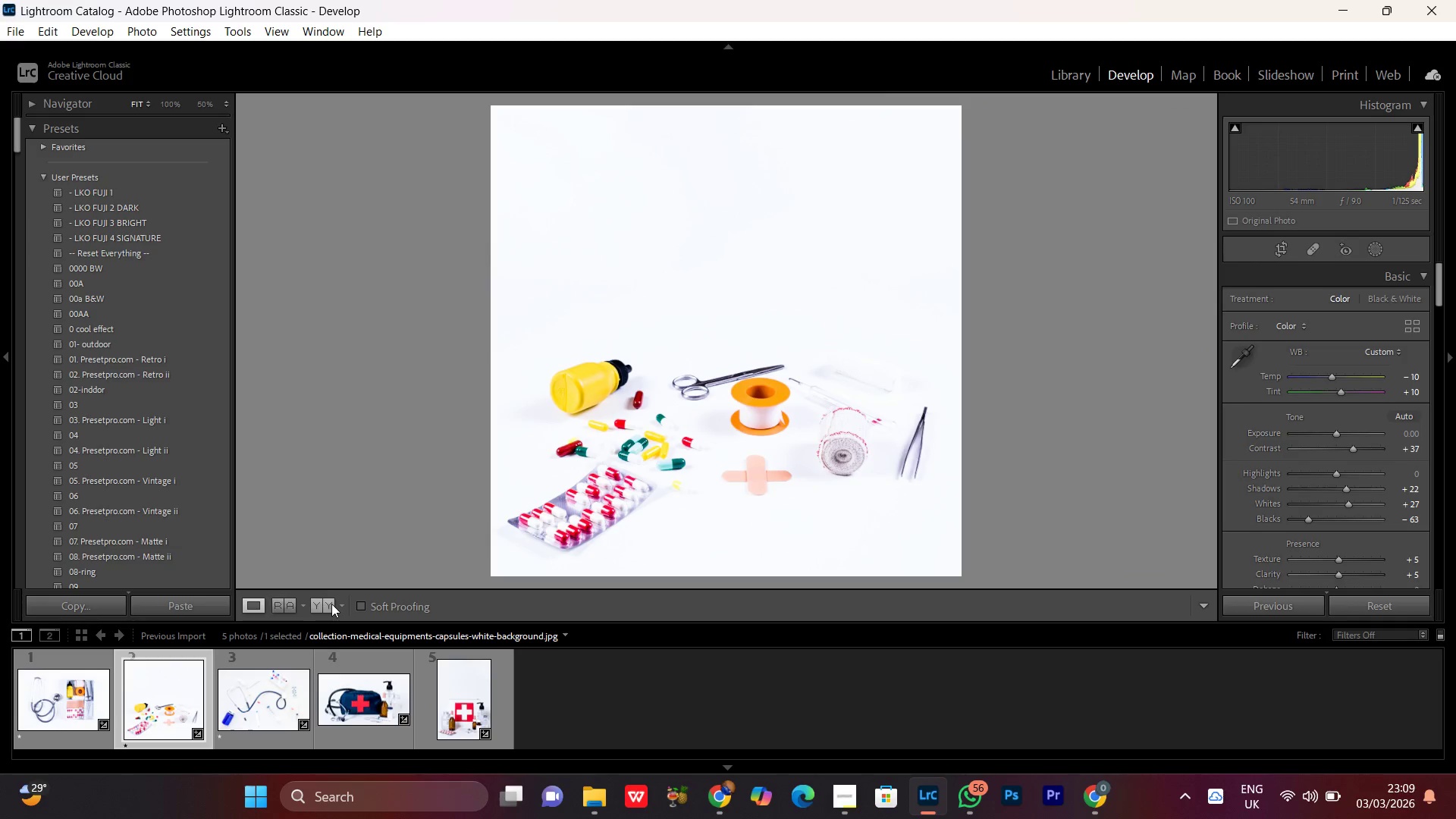 
left_click([331, 604])
 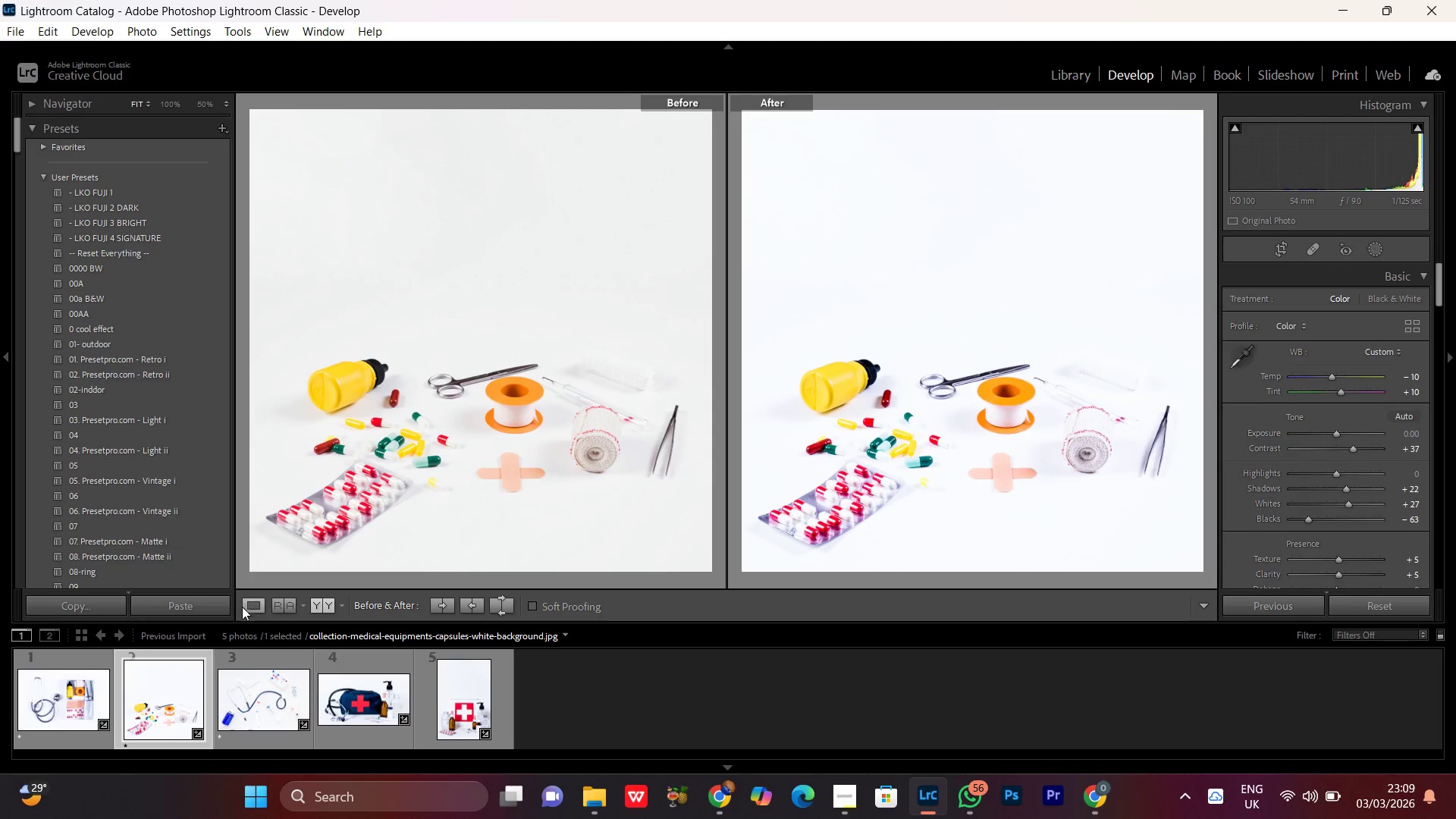 
left_click([250, 609])
 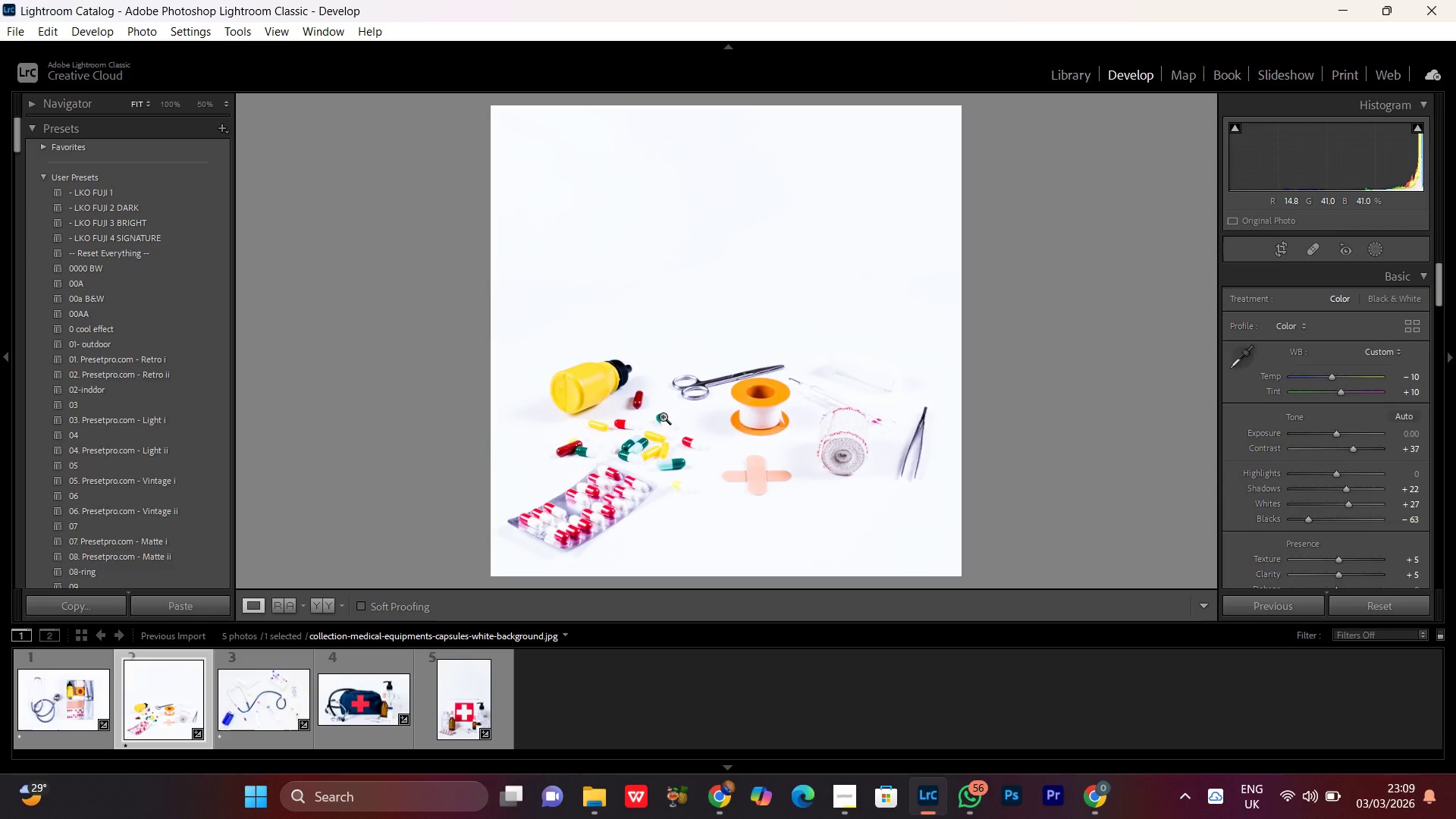 
wait(10.75)
 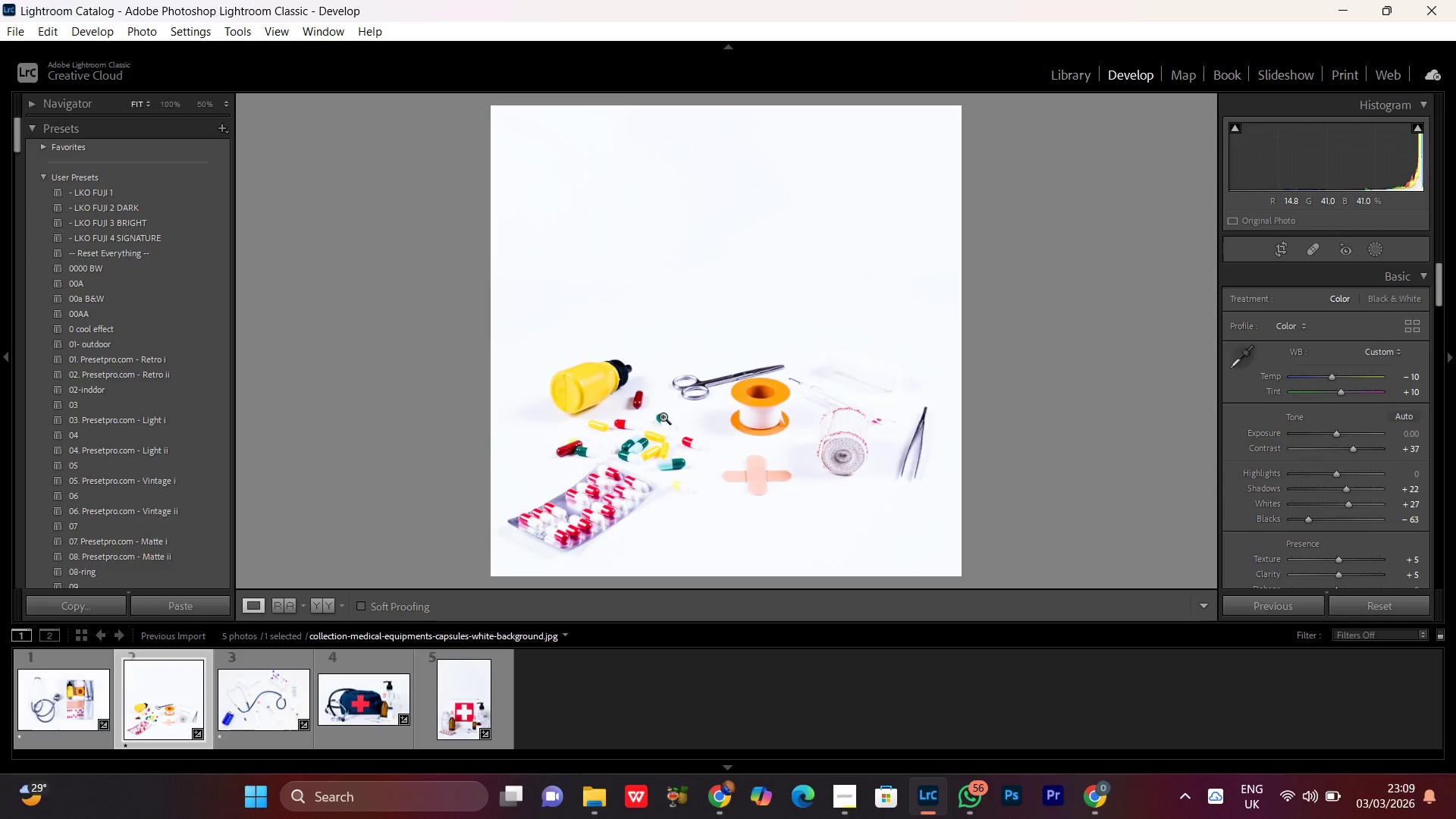 
double_click([55, 711])
 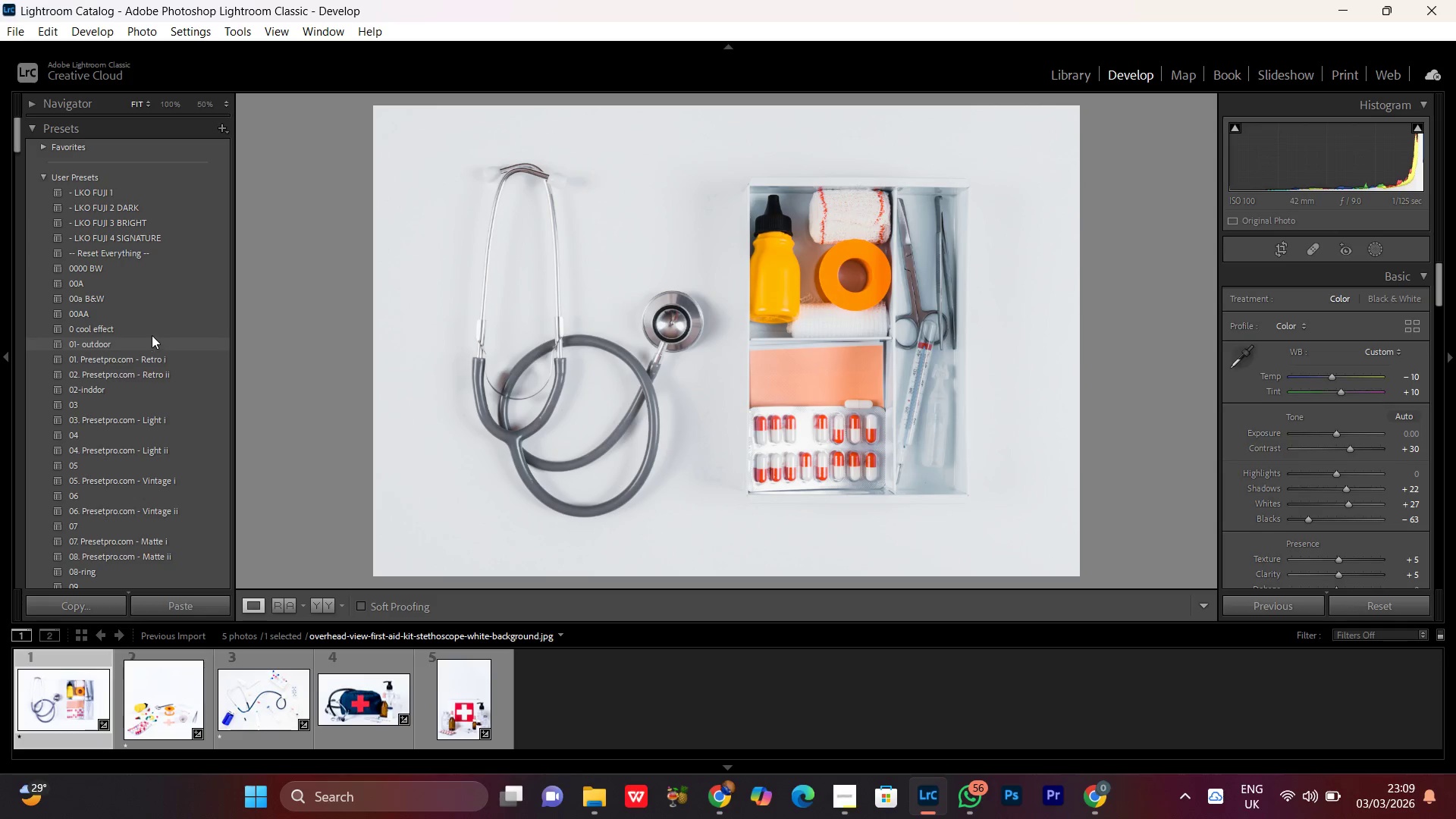 
wait(24.27)
 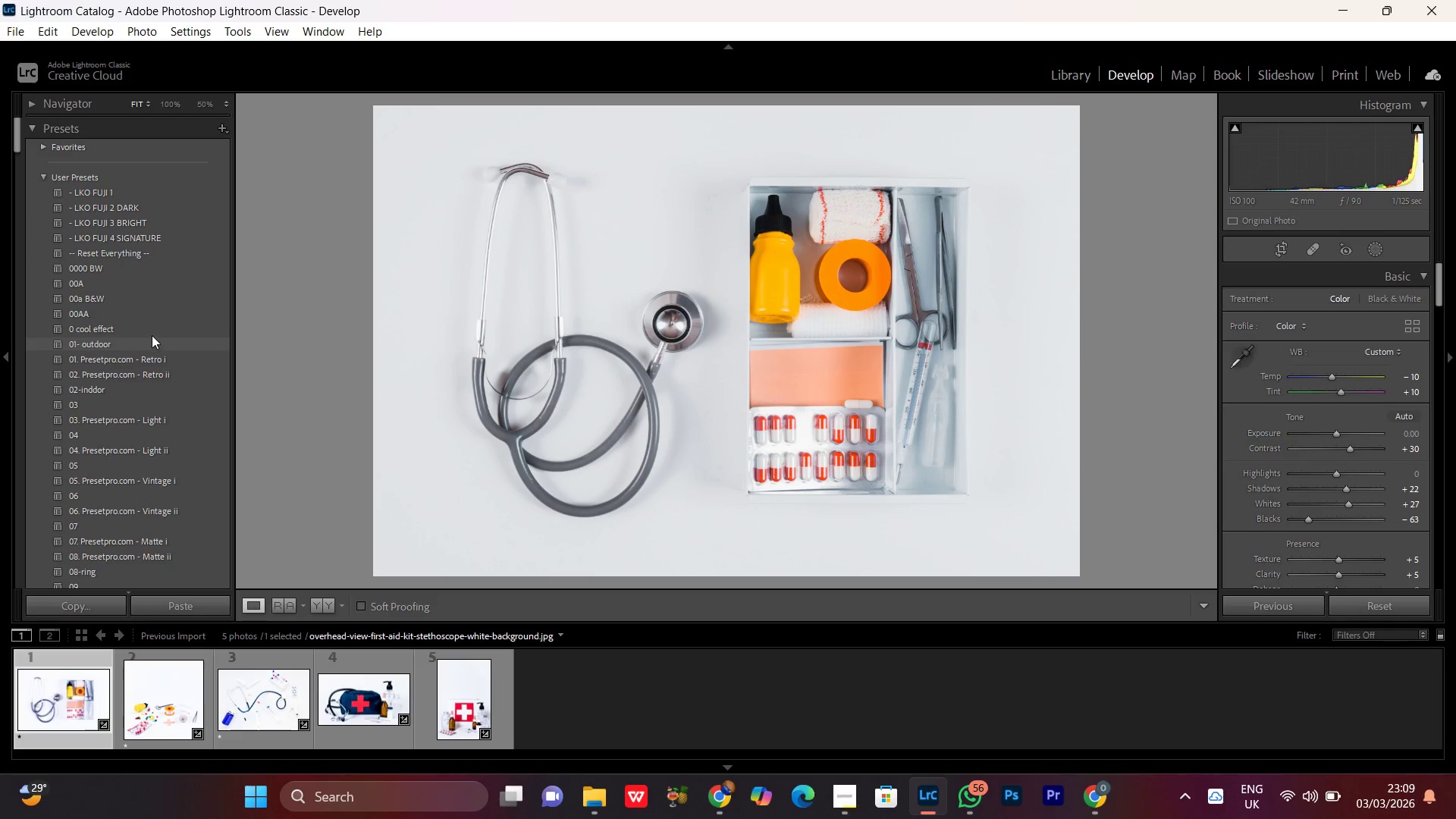 
double_click([752, 369])
 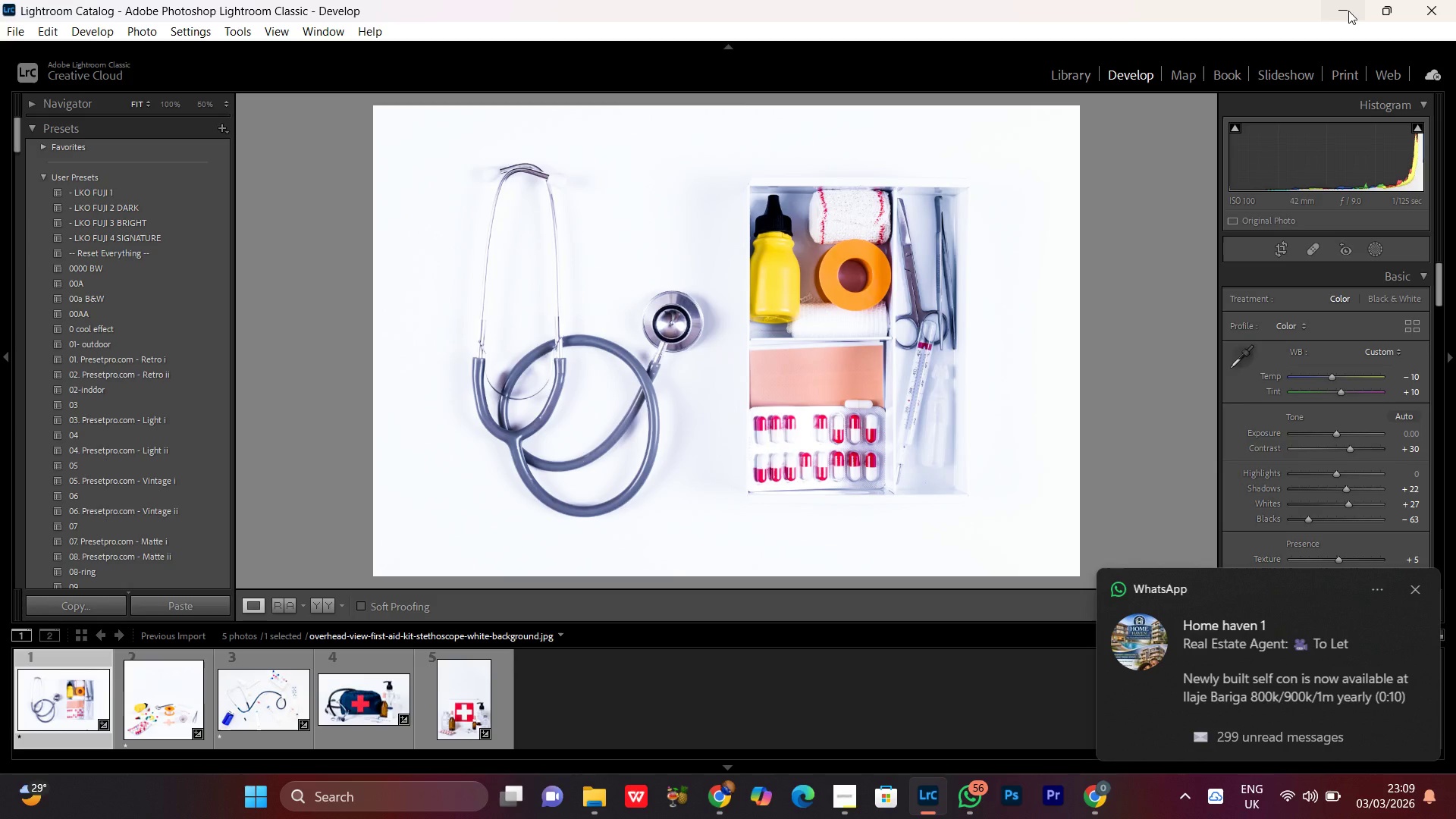 
left_click([1348, 11])